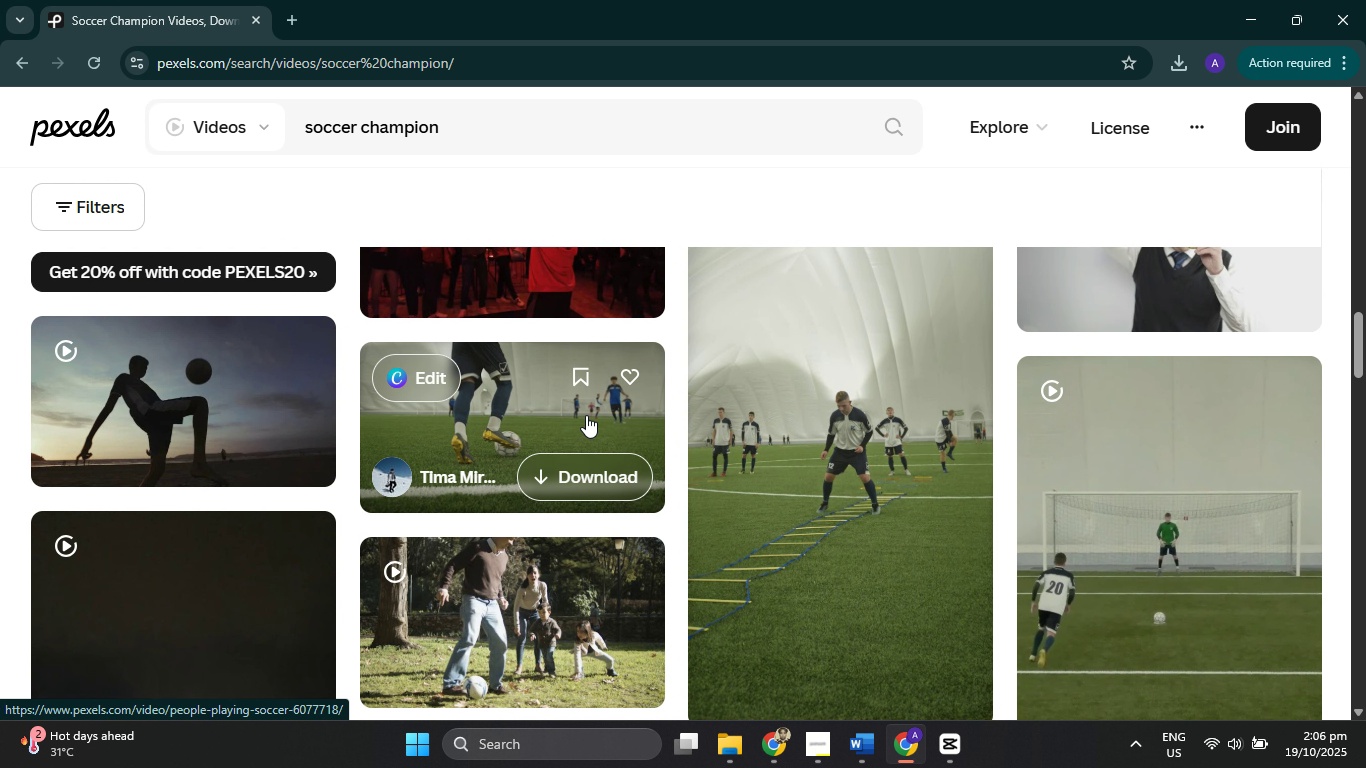 
scroll: coordinate [562, 343], scroll_direction: down, amount: 4.0
 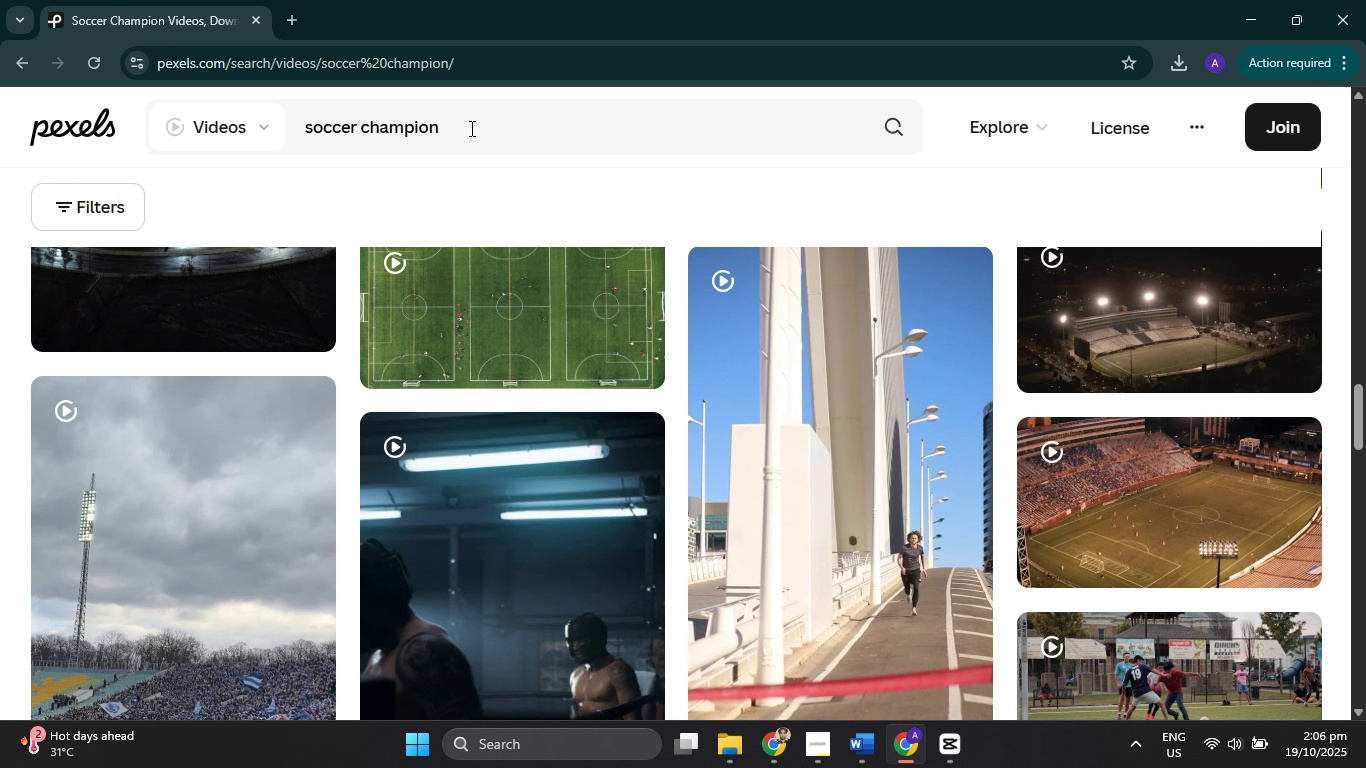 
left_click([470, 128])
 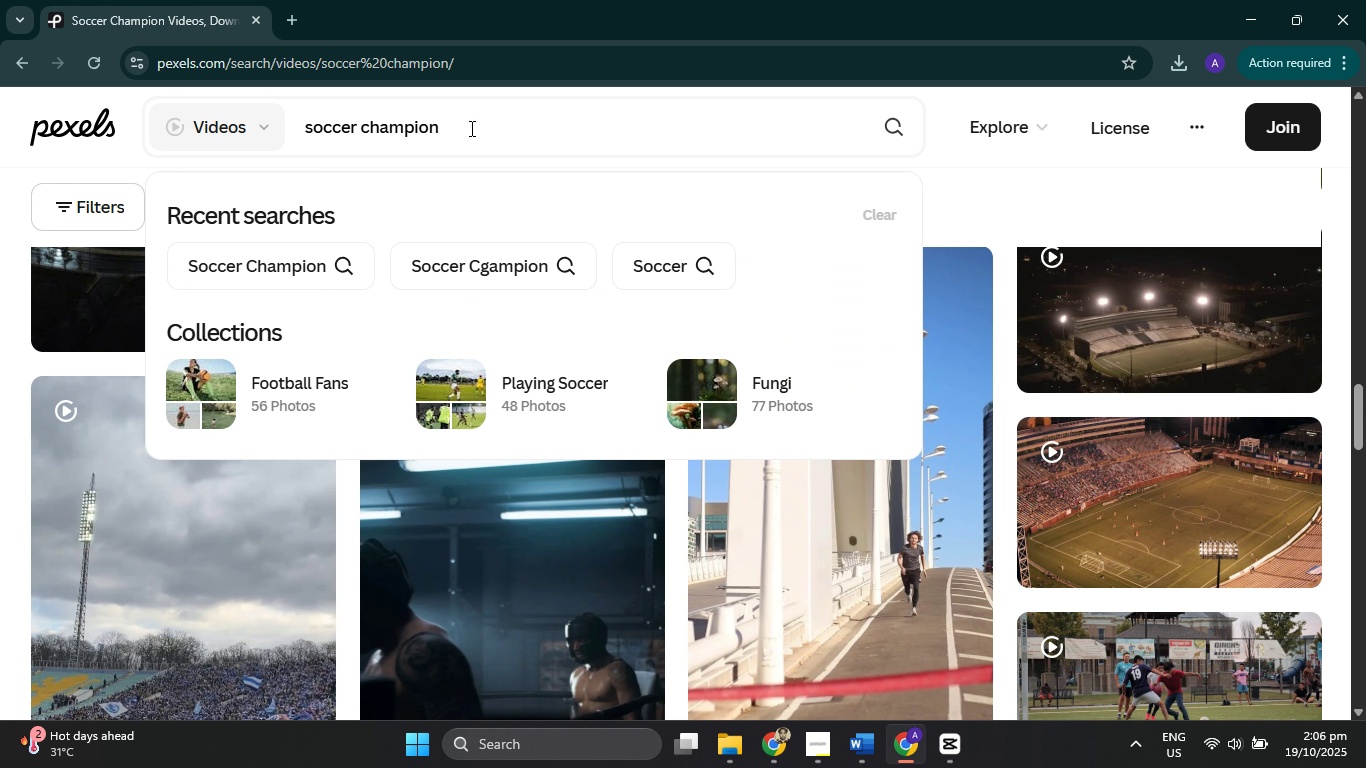 
type( celebratin)
key(Backspace)
type(on)
 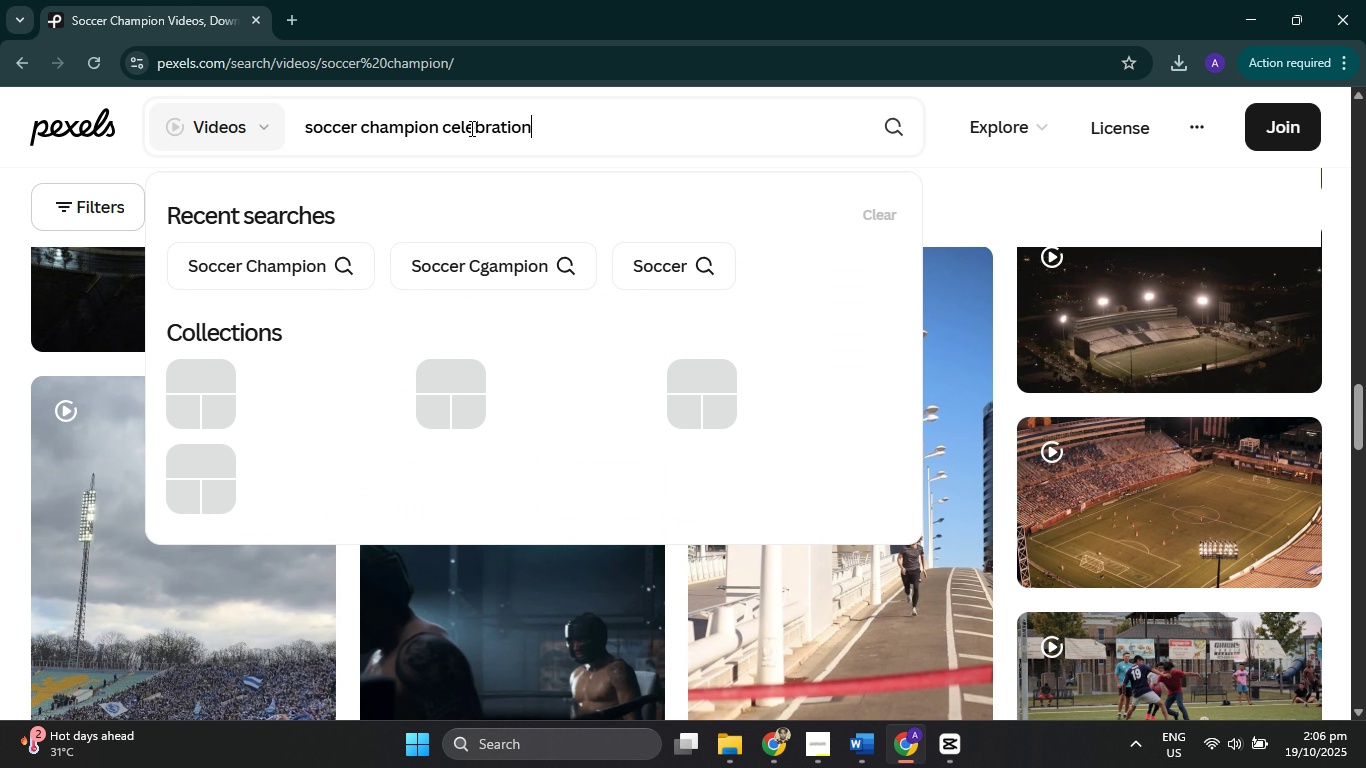 
key(Enter)
 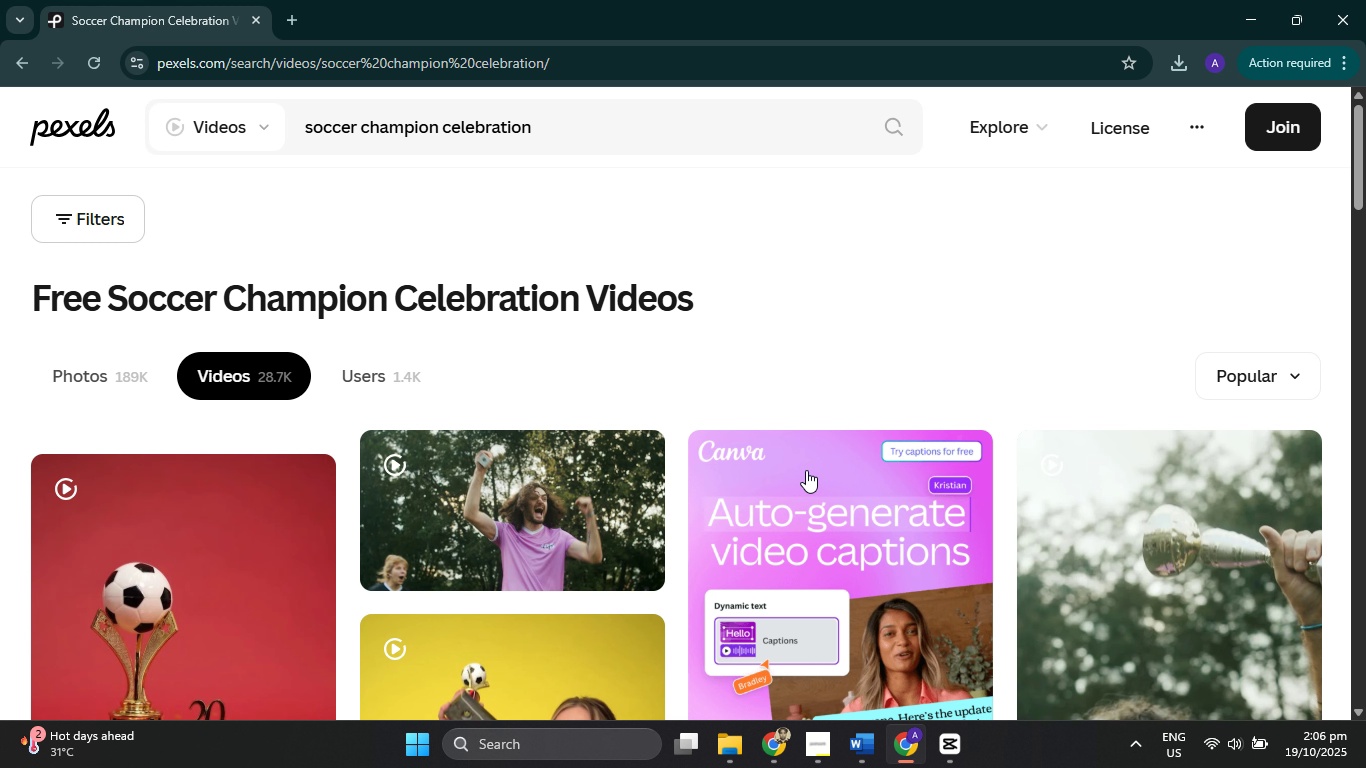 
scroll: coordinate [820, 443], scroll_direction: down, amount: 14.0
 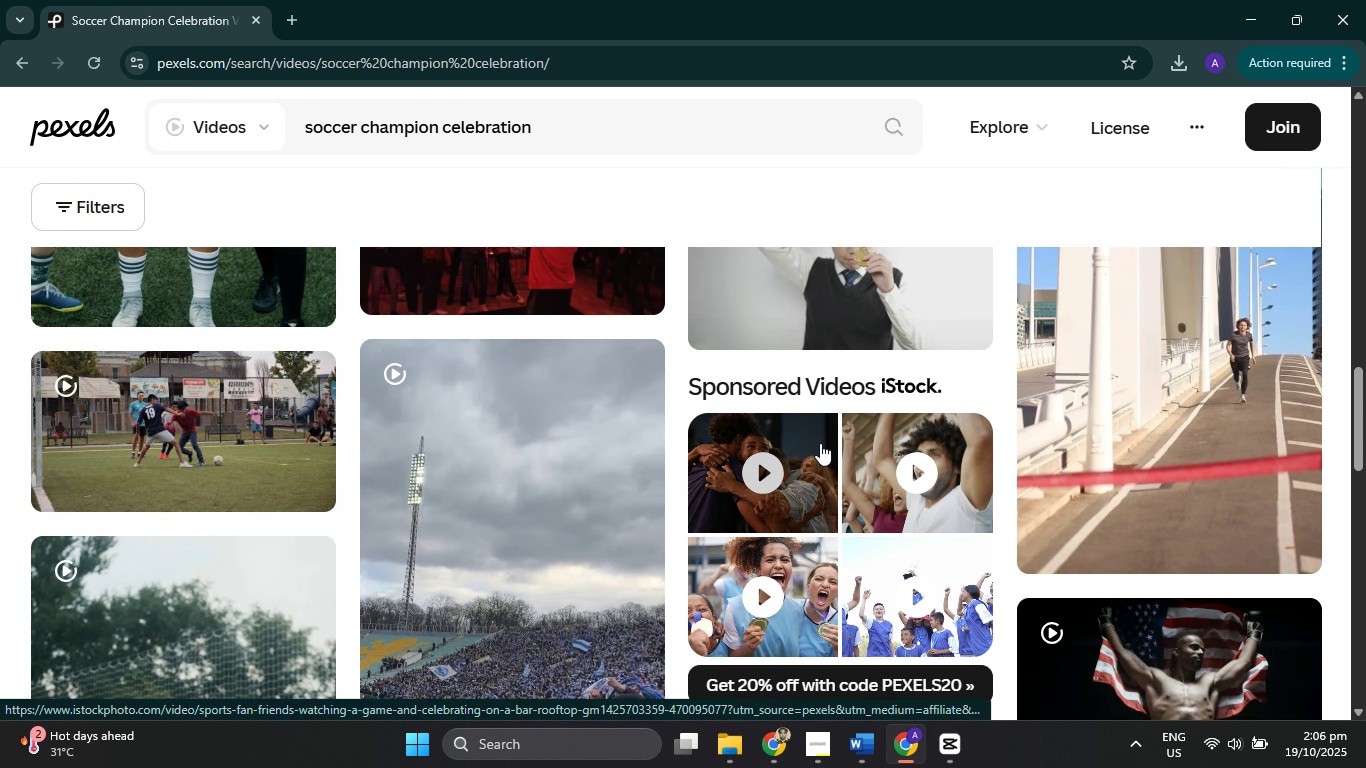 
scroll: coordinate [821, 451], scroll_direction: down, amount: 4.0
 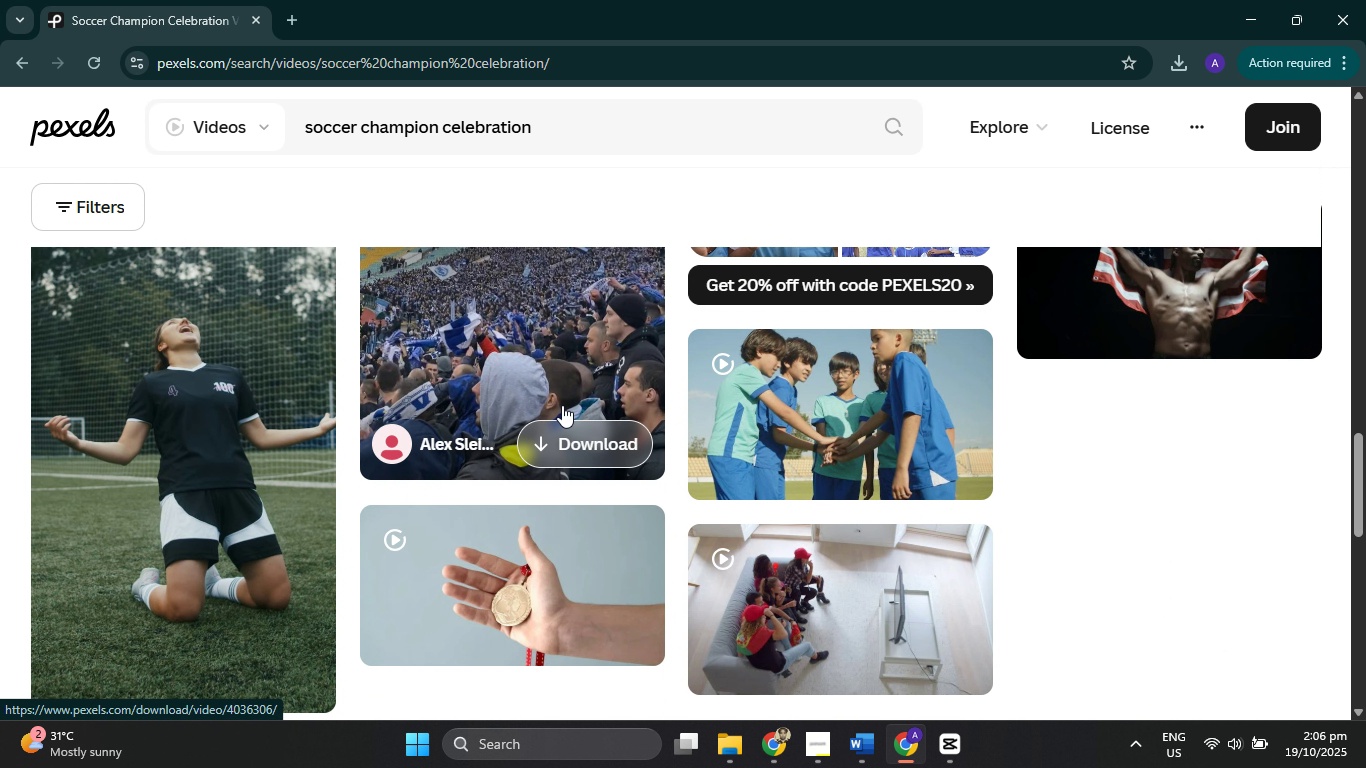 
scroll: coordinate [563, 374], scroll_direction: up, amount: 2.0
 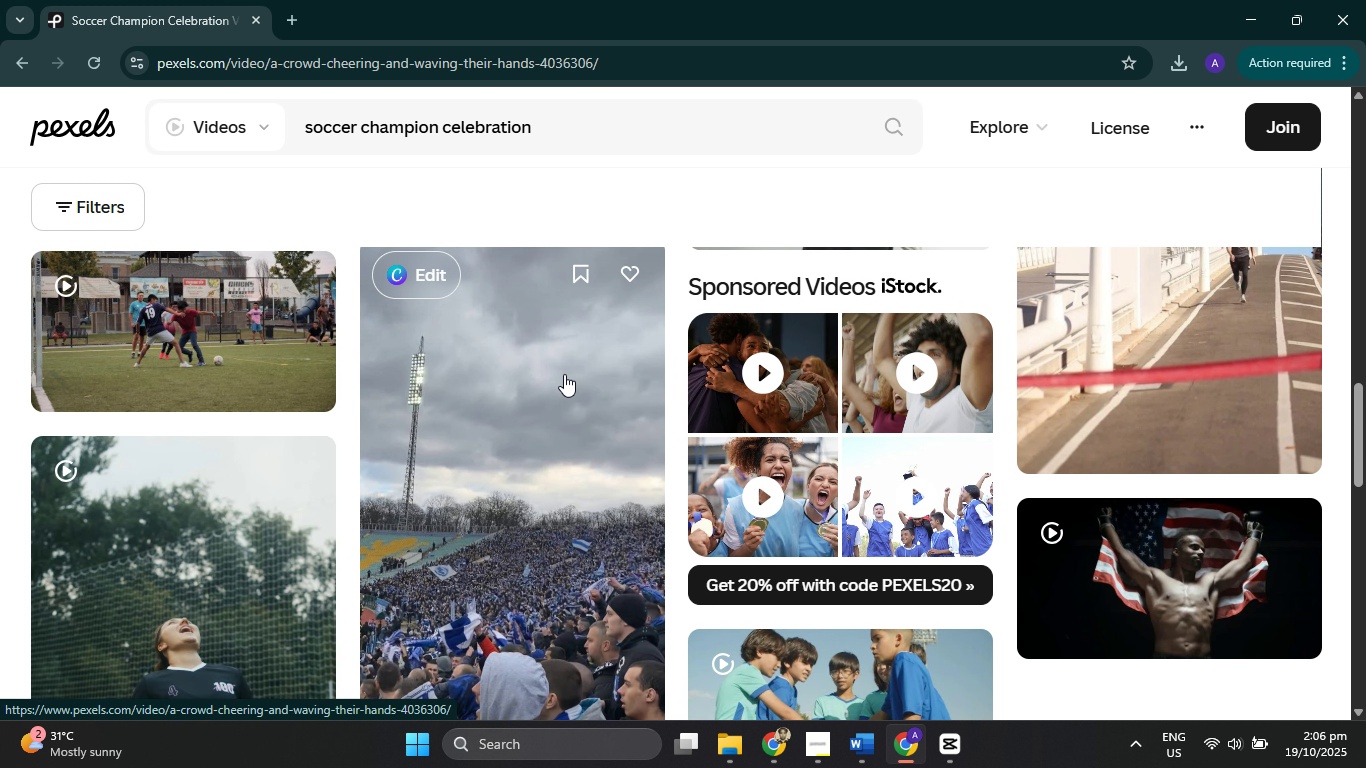 
left_click([564, 374])
 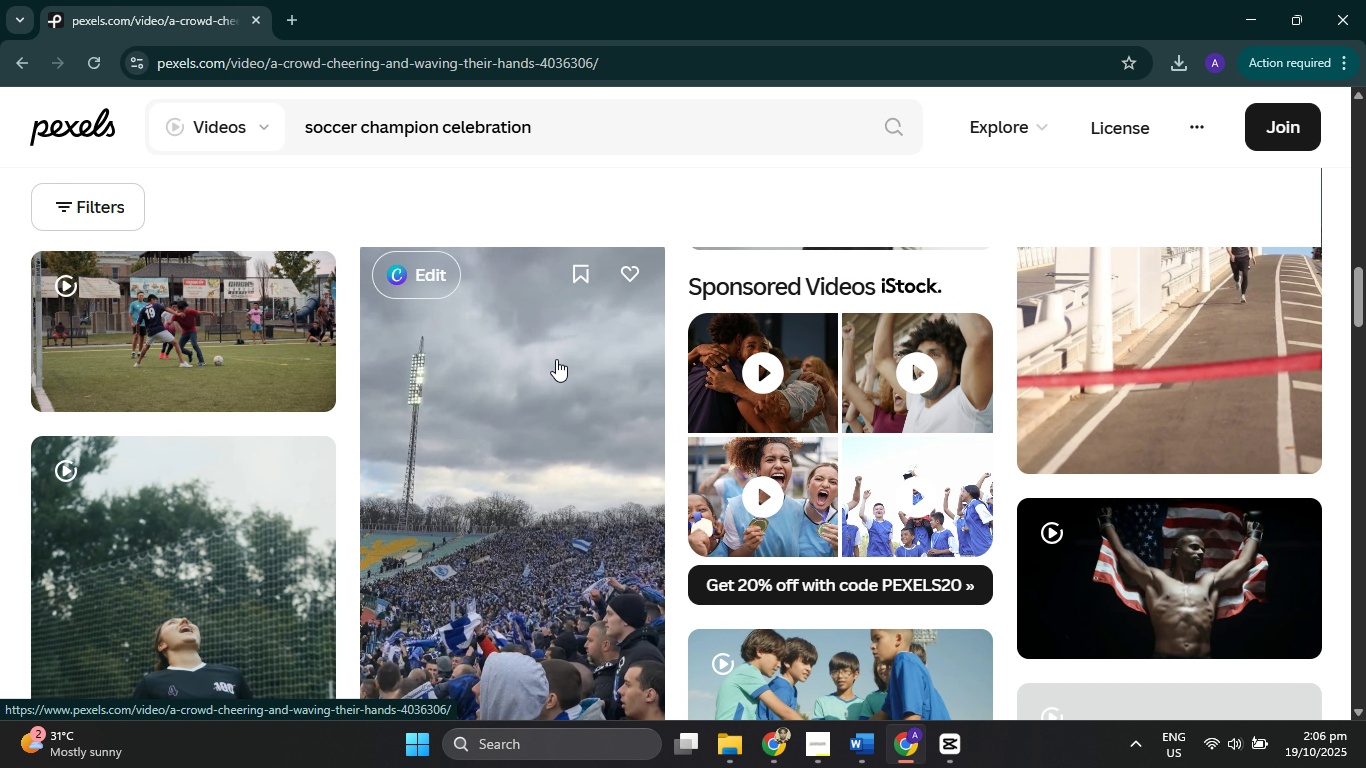 
scroll: coordinate [955, 537], scroll_direction: down, amount: 2.0
 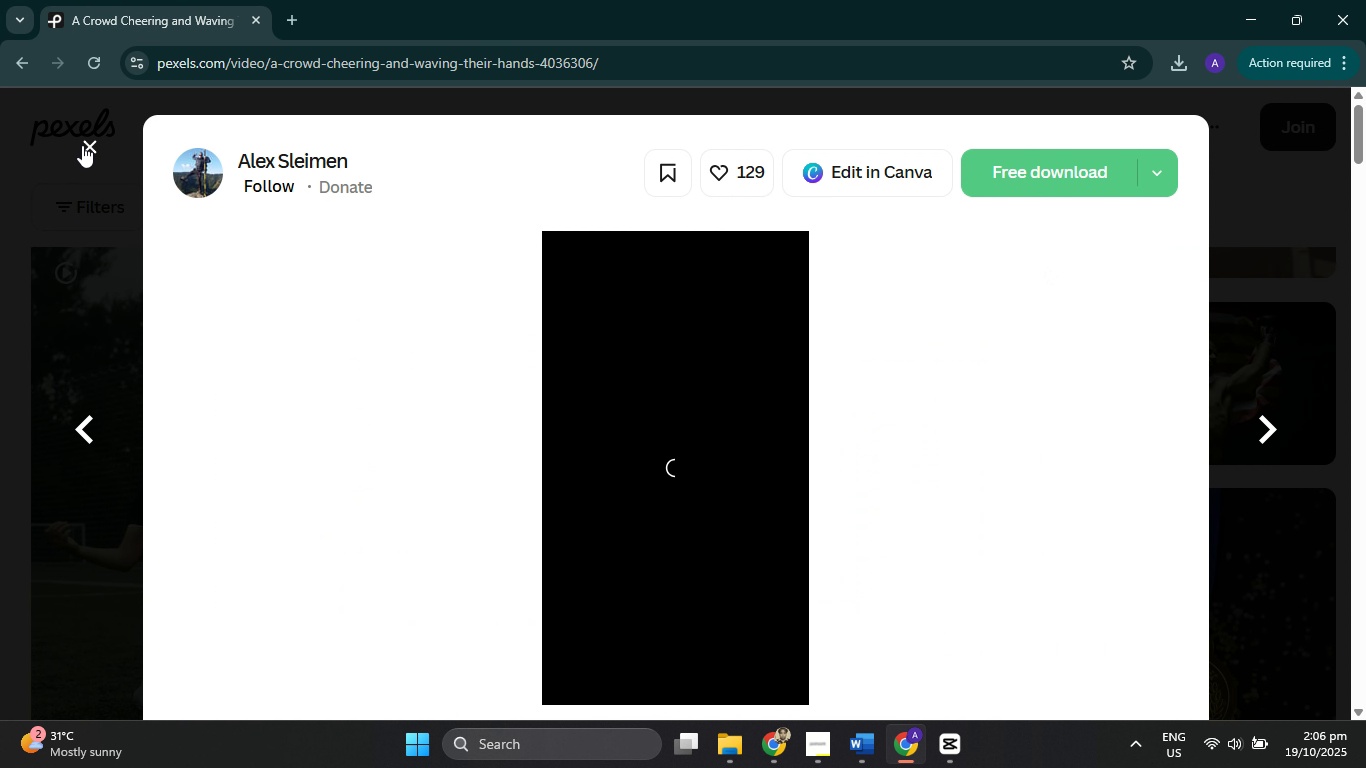 
wait(6.35)
 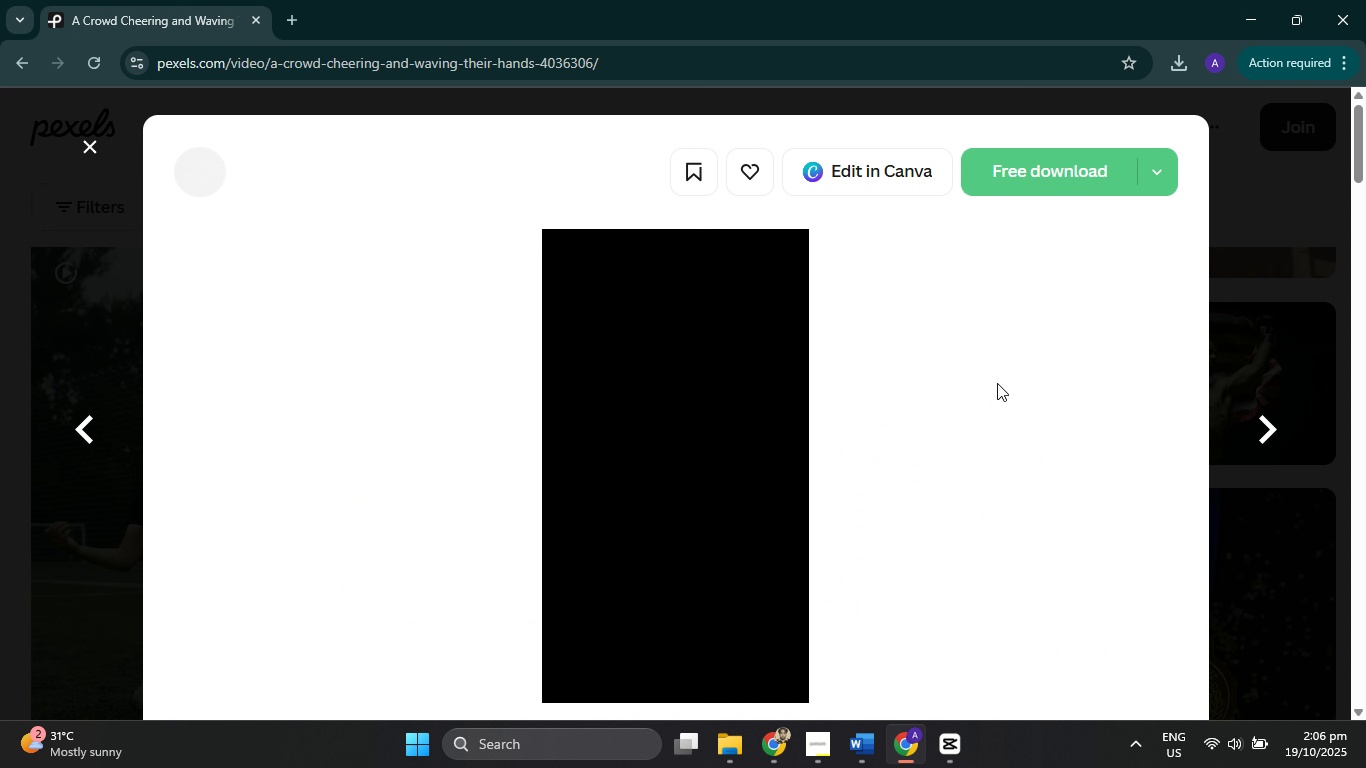 
left_click([91, 143])
 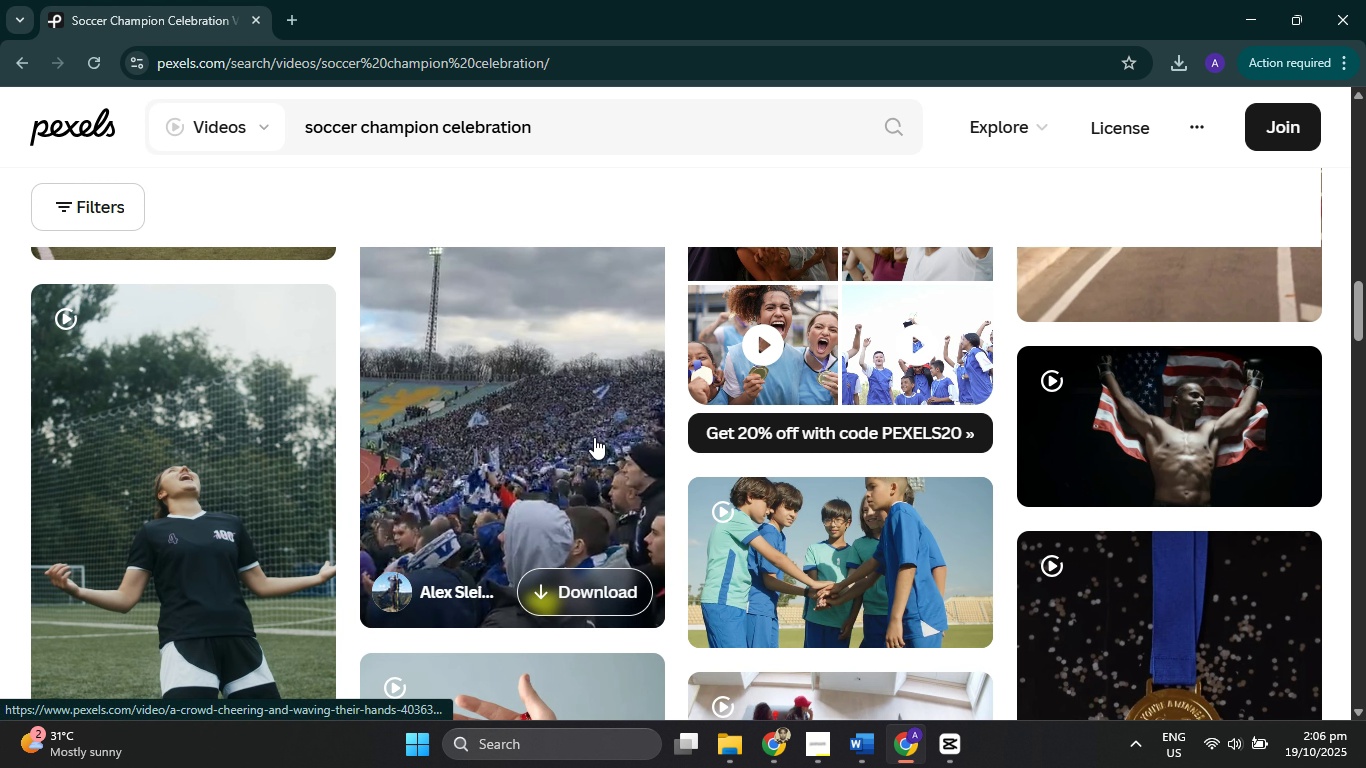 
scroll: coordinate [608, 515], scroll_direction: none, amount: 0.0
 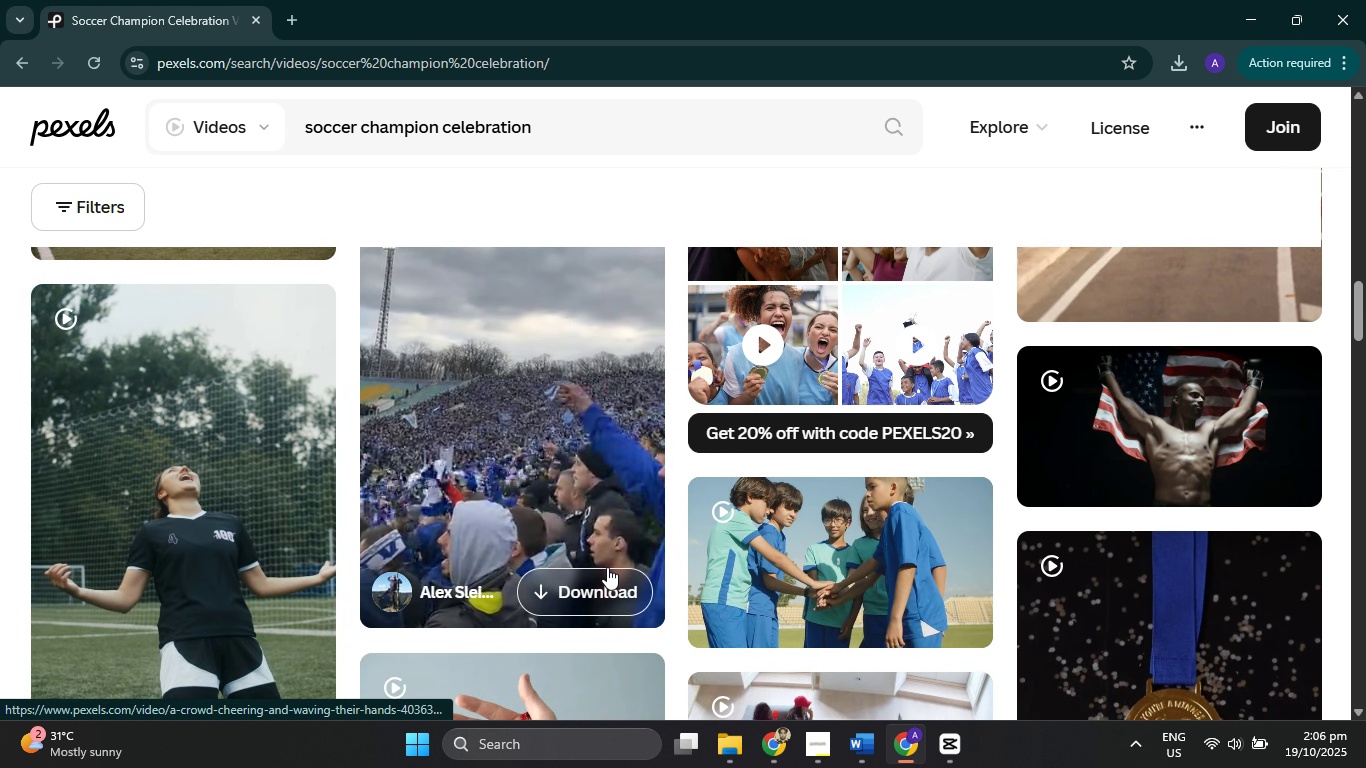 
left_click([607, 567])
 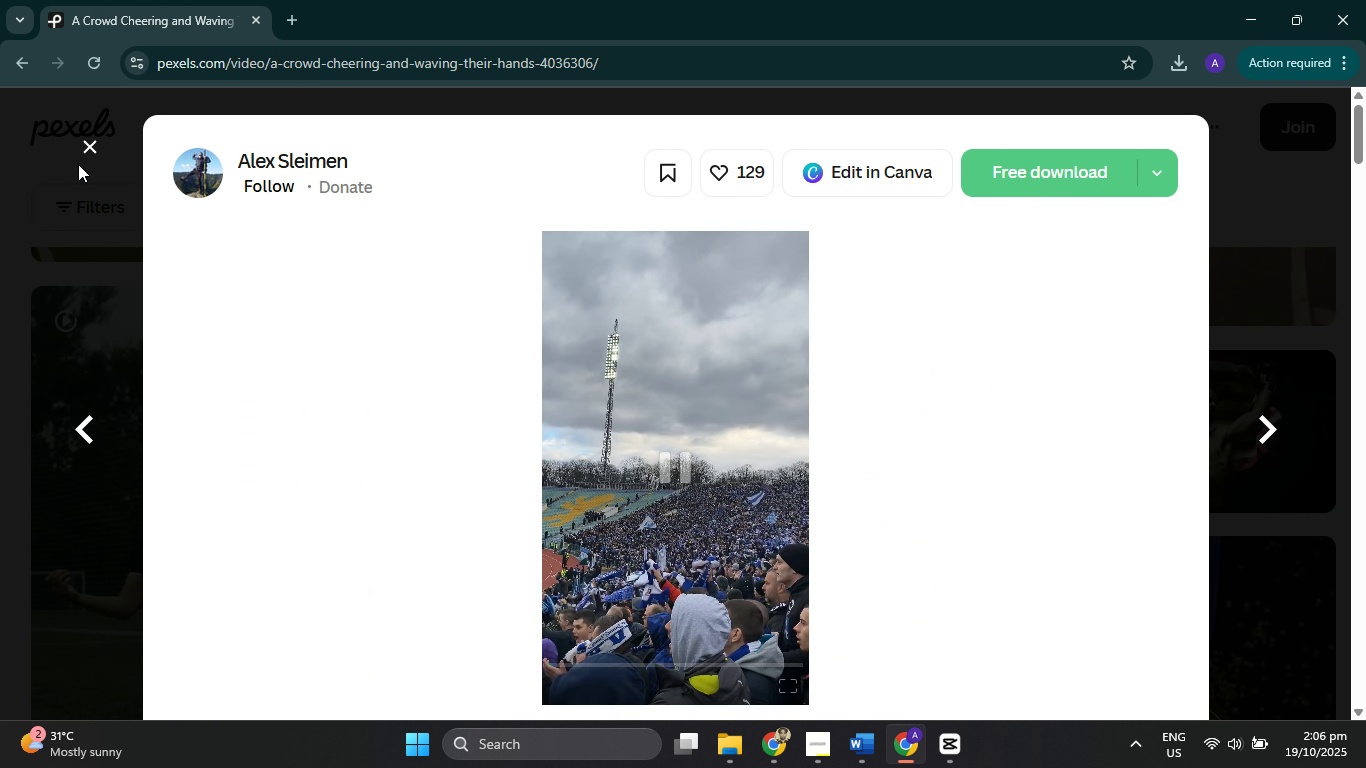 
left_click([96, 139])
 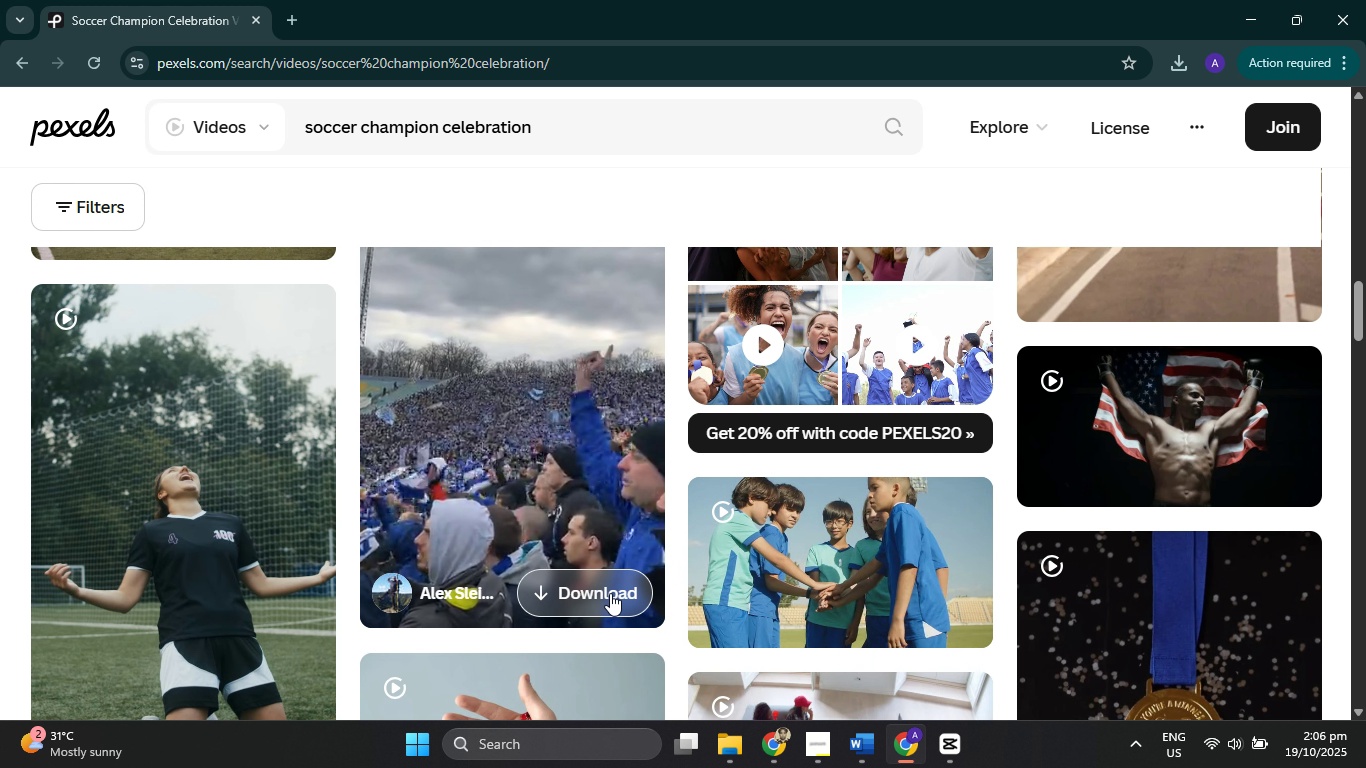 
left_click([610, 593])
 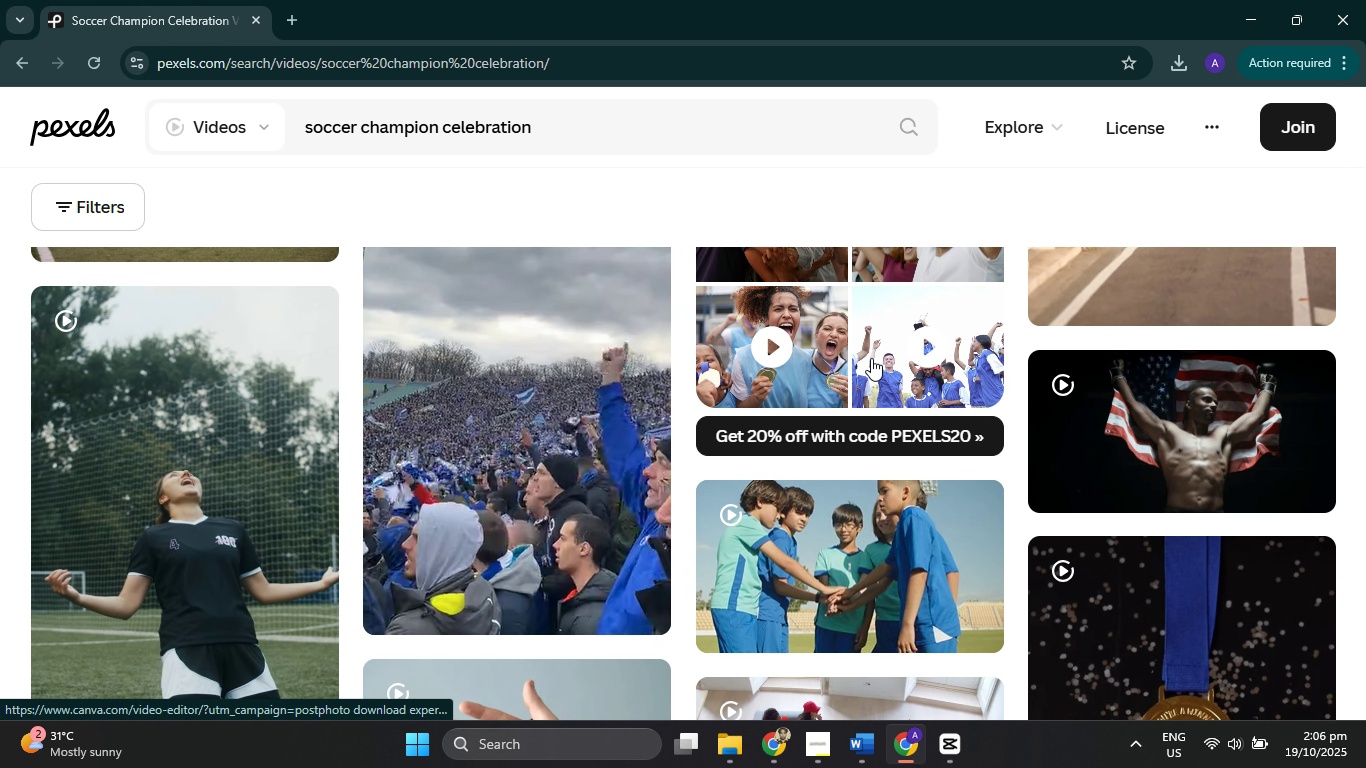 
scroll: coordinate [847, 509], scroll_direction: down, amount: 7.0
 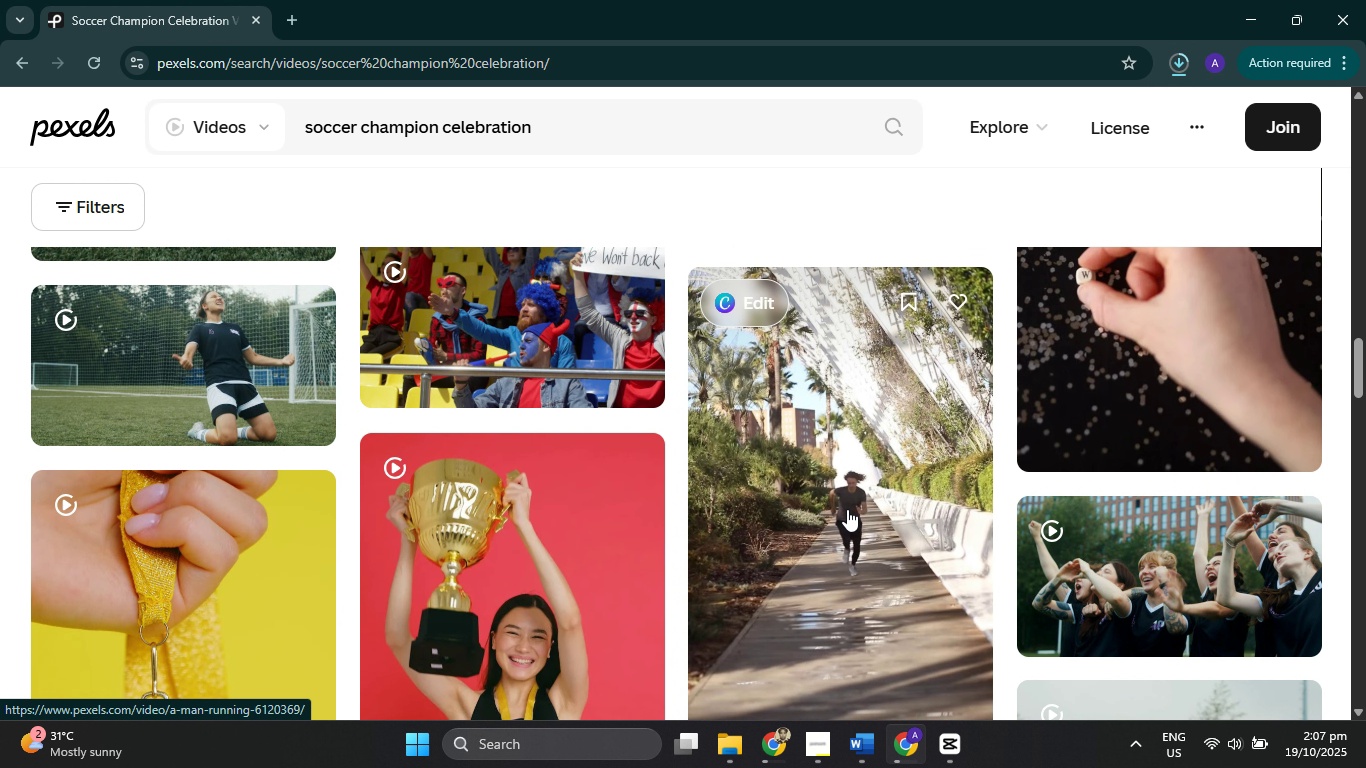 
scroll: coordinate [841, 508], scroll_direction: up, amount: 1.0
 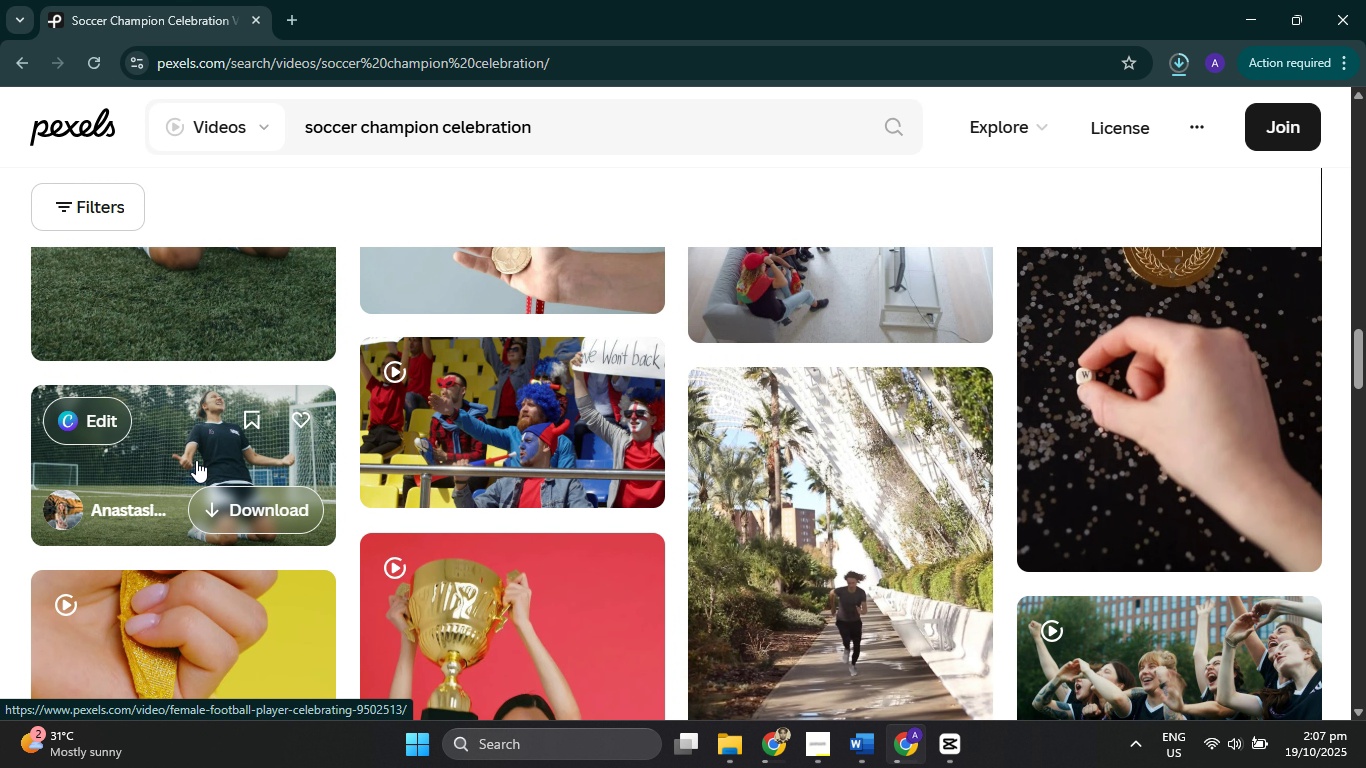 
scroll: coordinate [985, 486], scroll_direction: down, amount: 13.0
 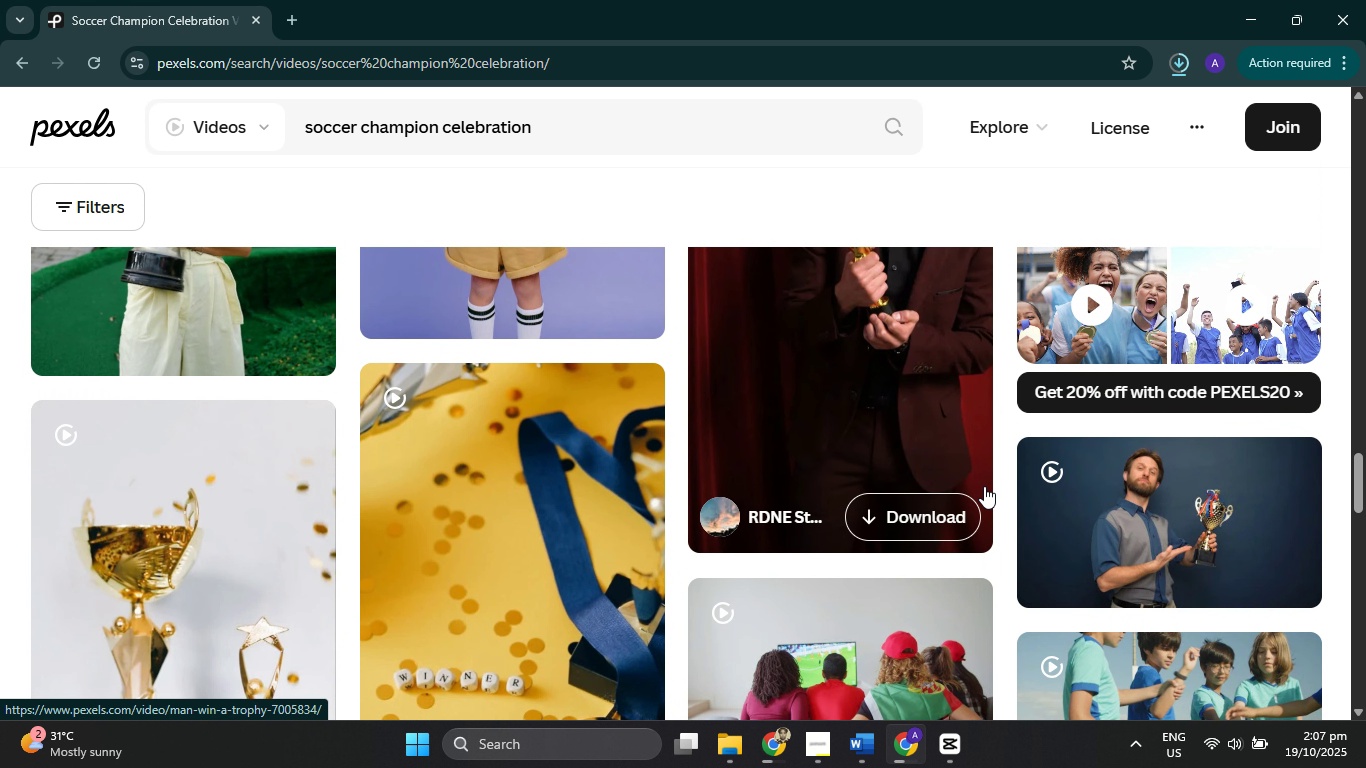 
scroll: coordinate [984, 486], scroll_direction: down, amount: 3.0
 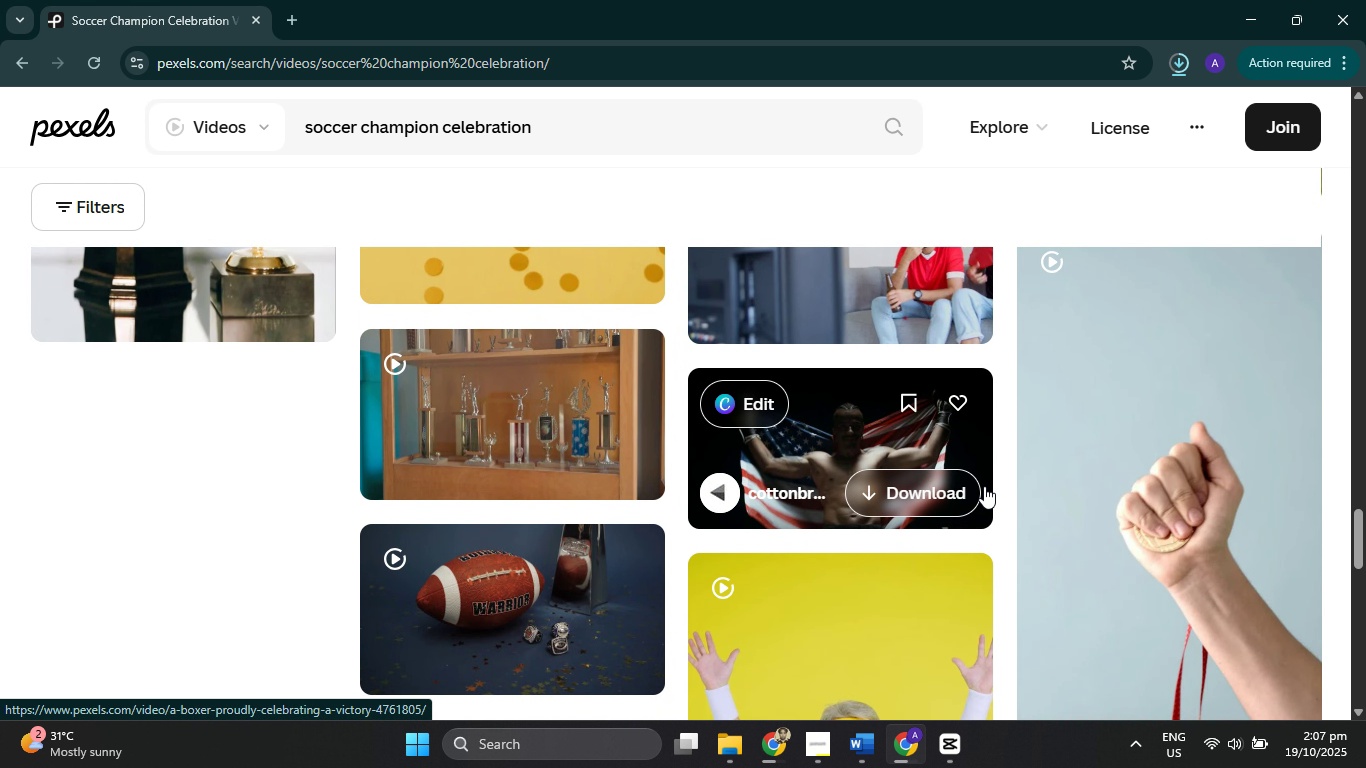 
scroll: coordinate [984, 486], scroll_direction: up, amount: 3.0
 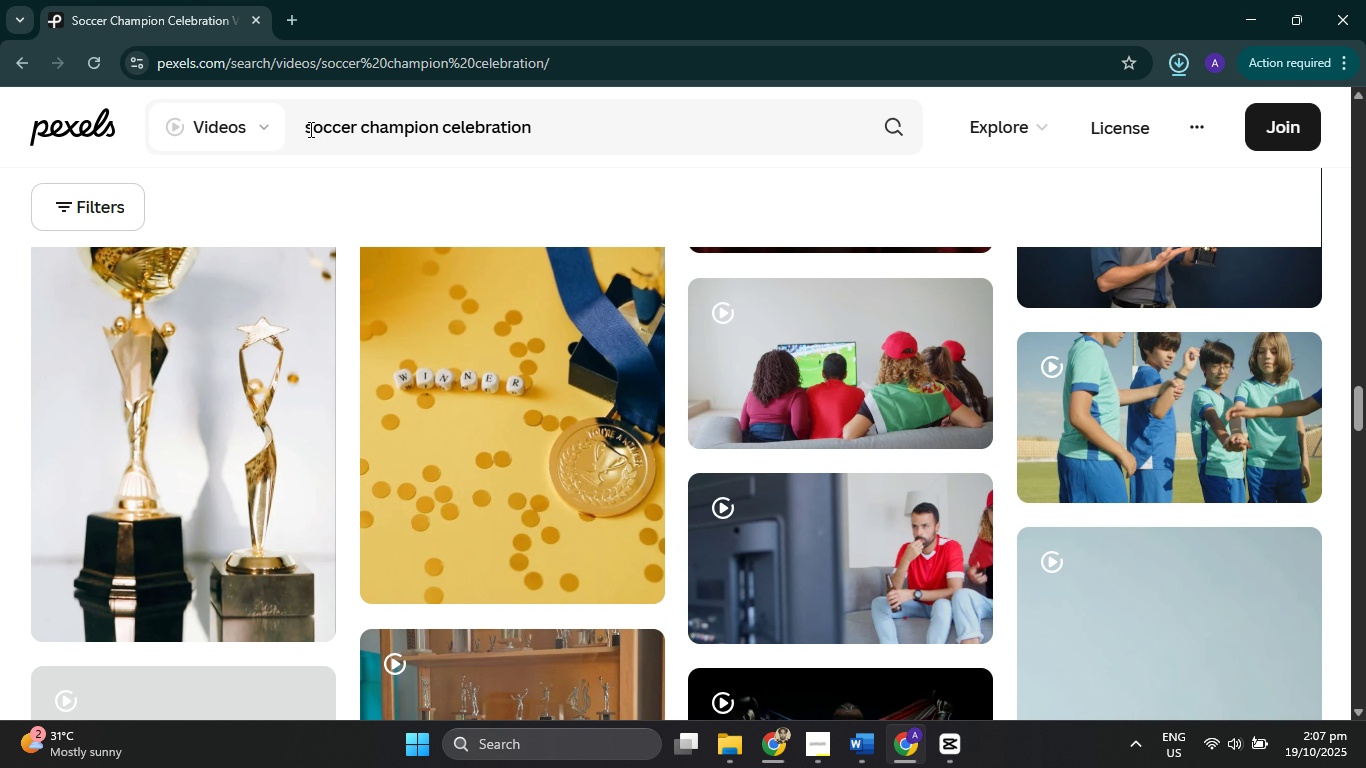 
left_click([308, 128])
 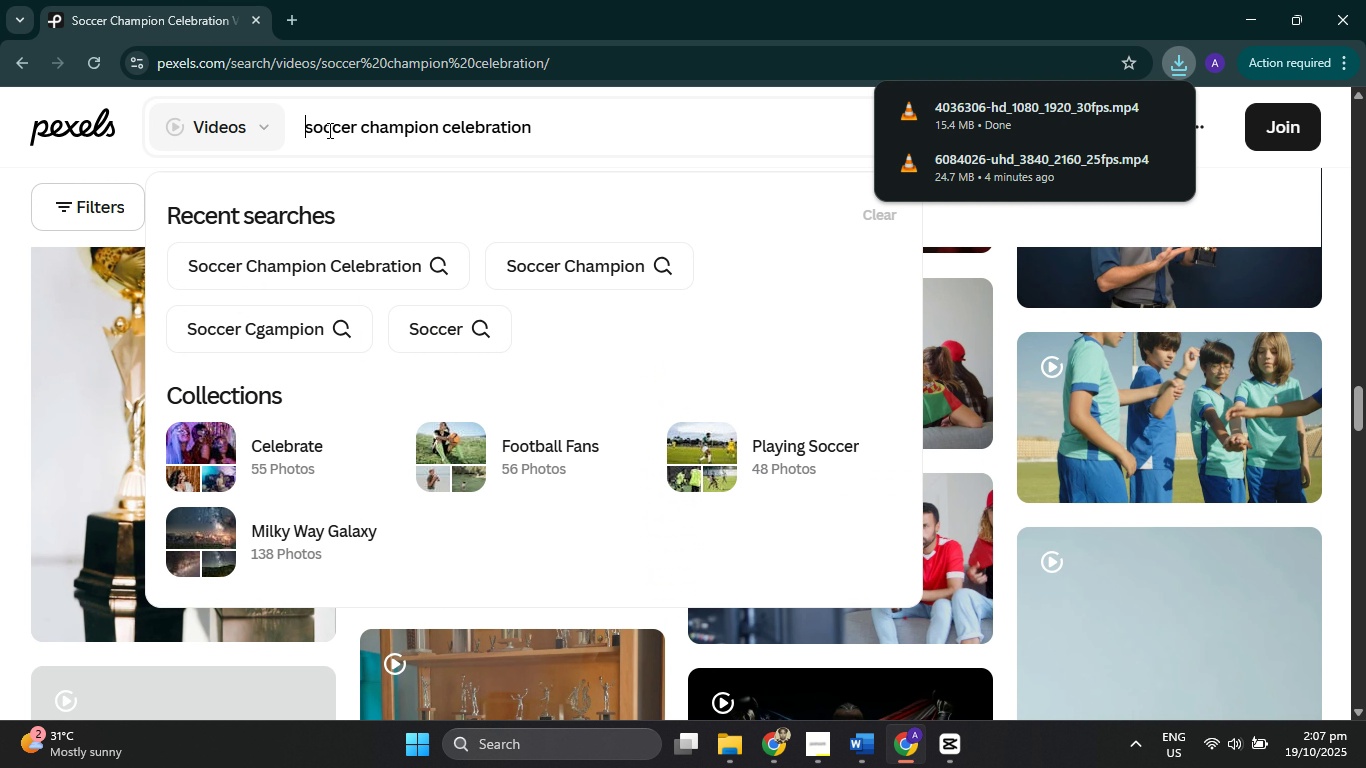 
type(male )
 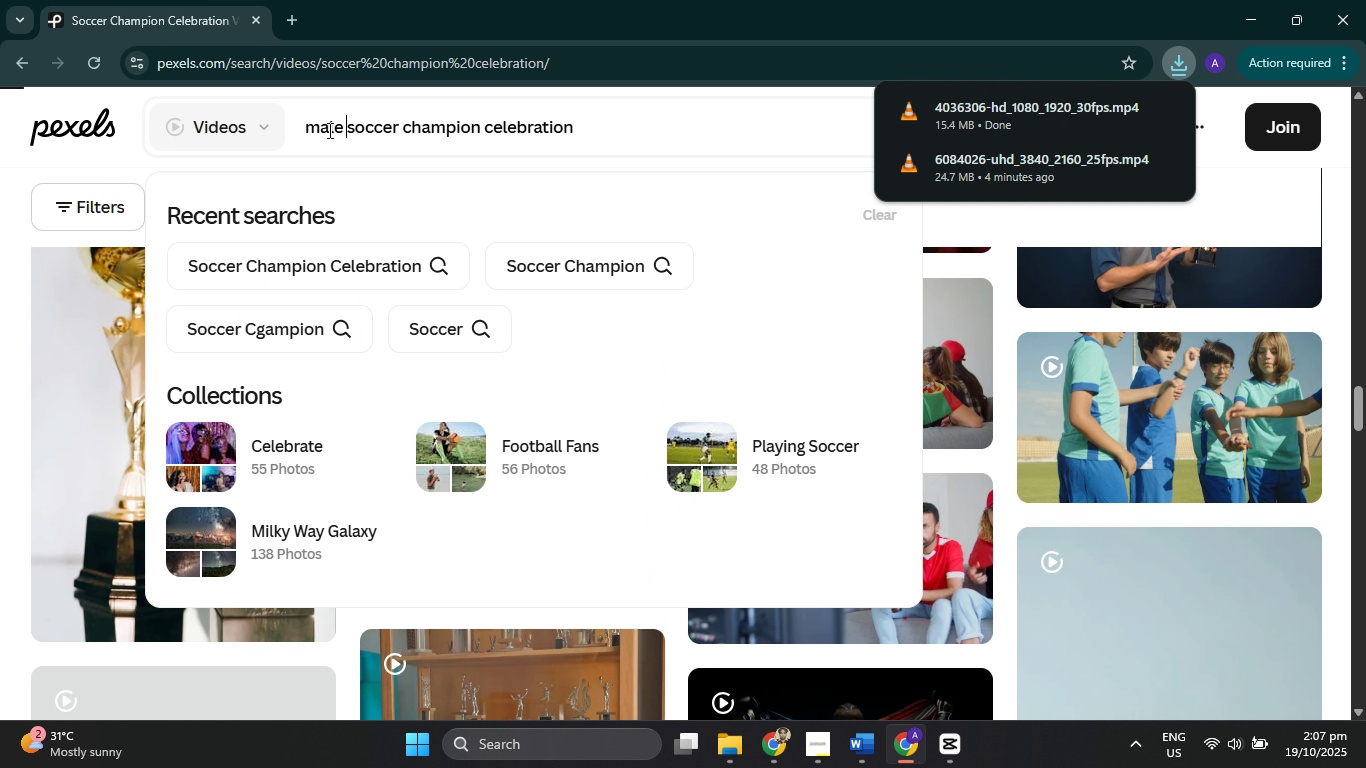 
key(Enter)
 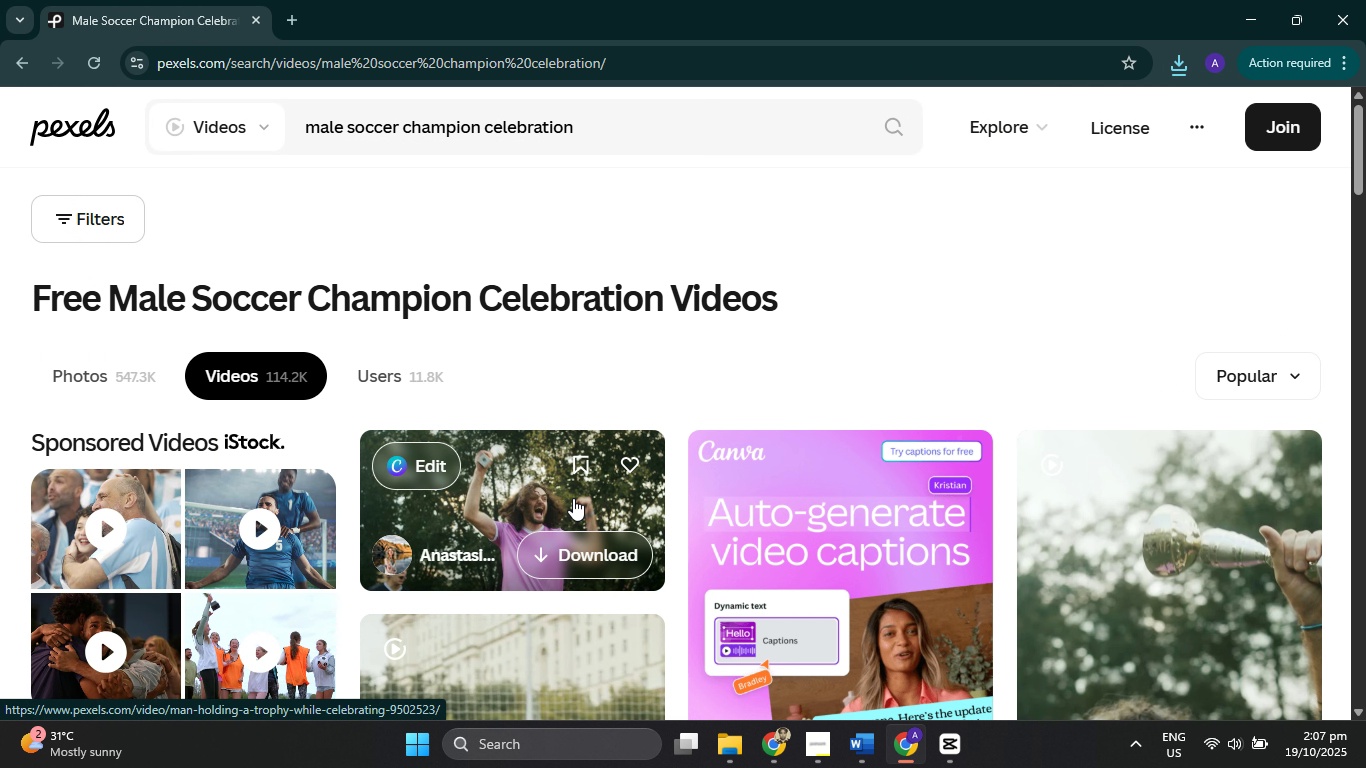 
wait(6.85)
 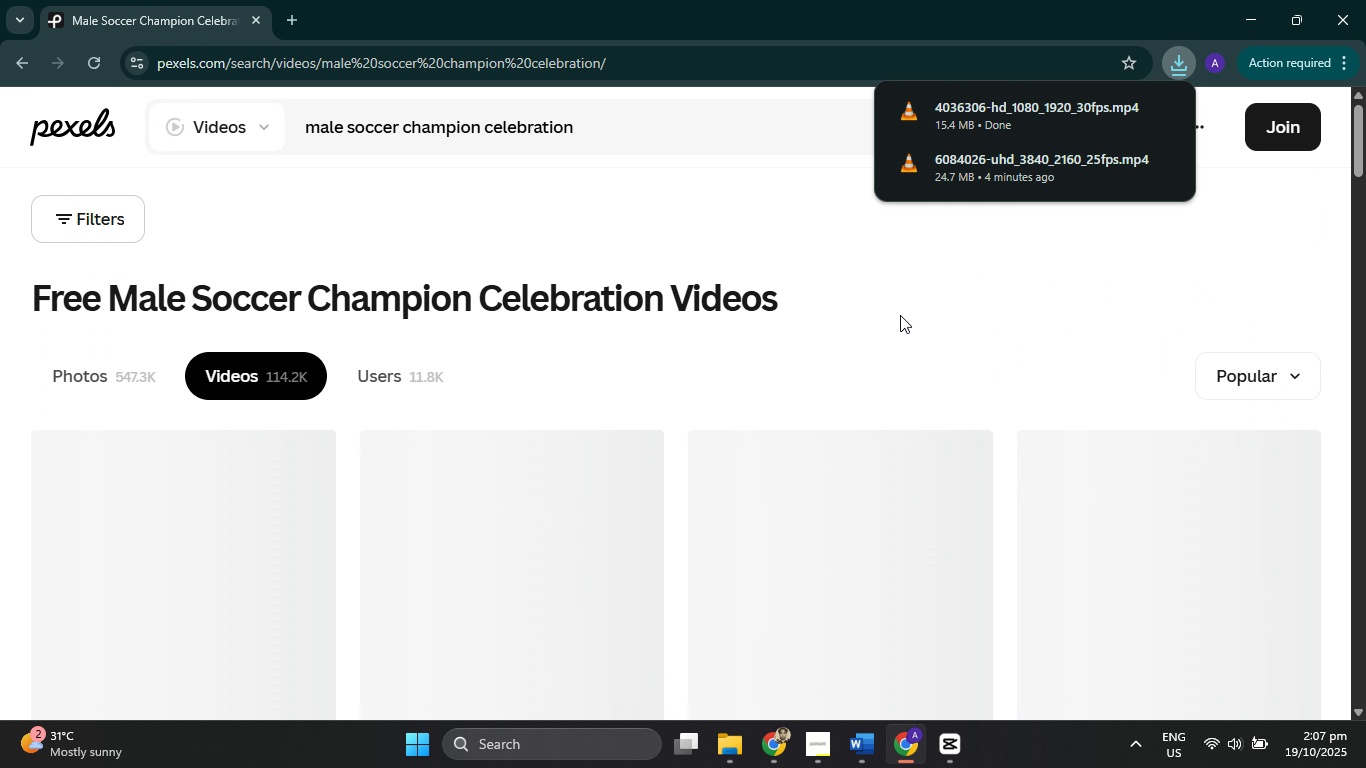 
scroll: coordinate [513, 379], scroll_direction: down, amount: 2.0
 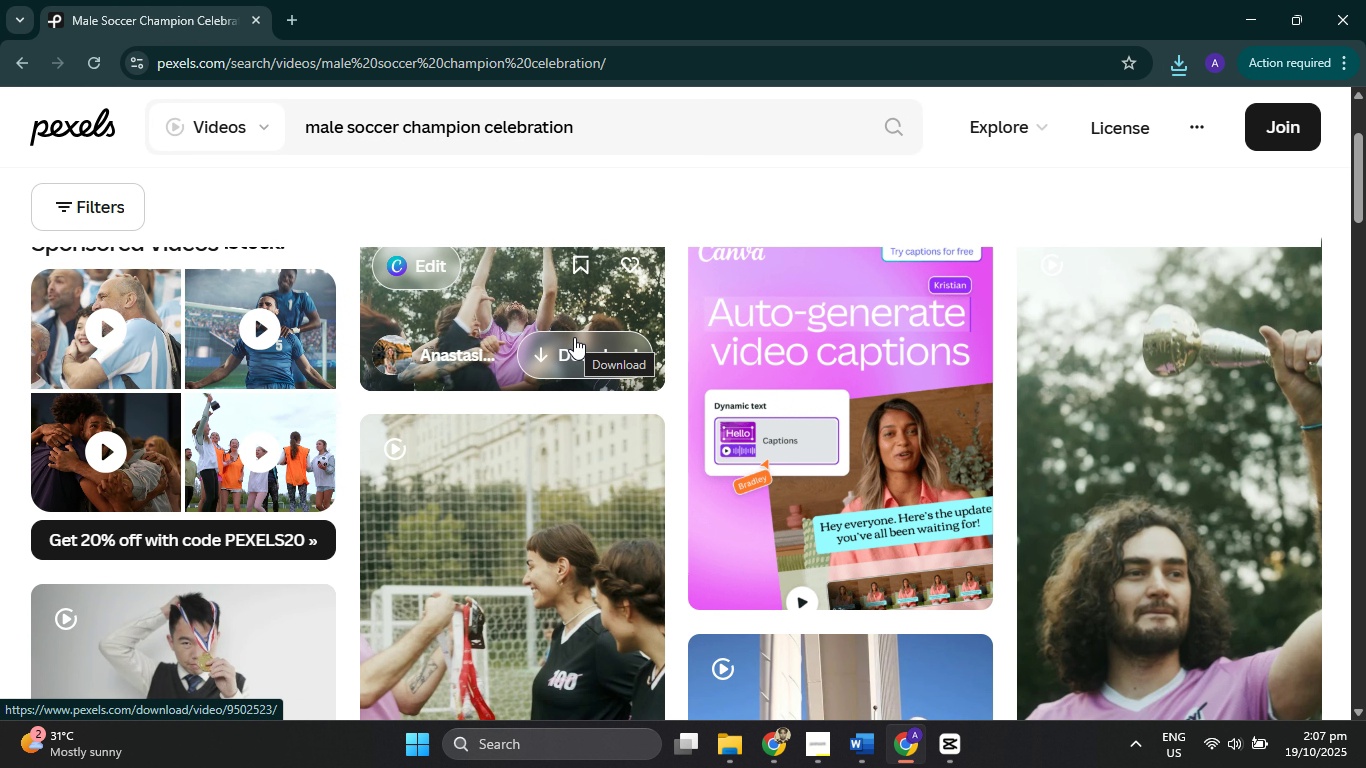 
wait(5.31)
 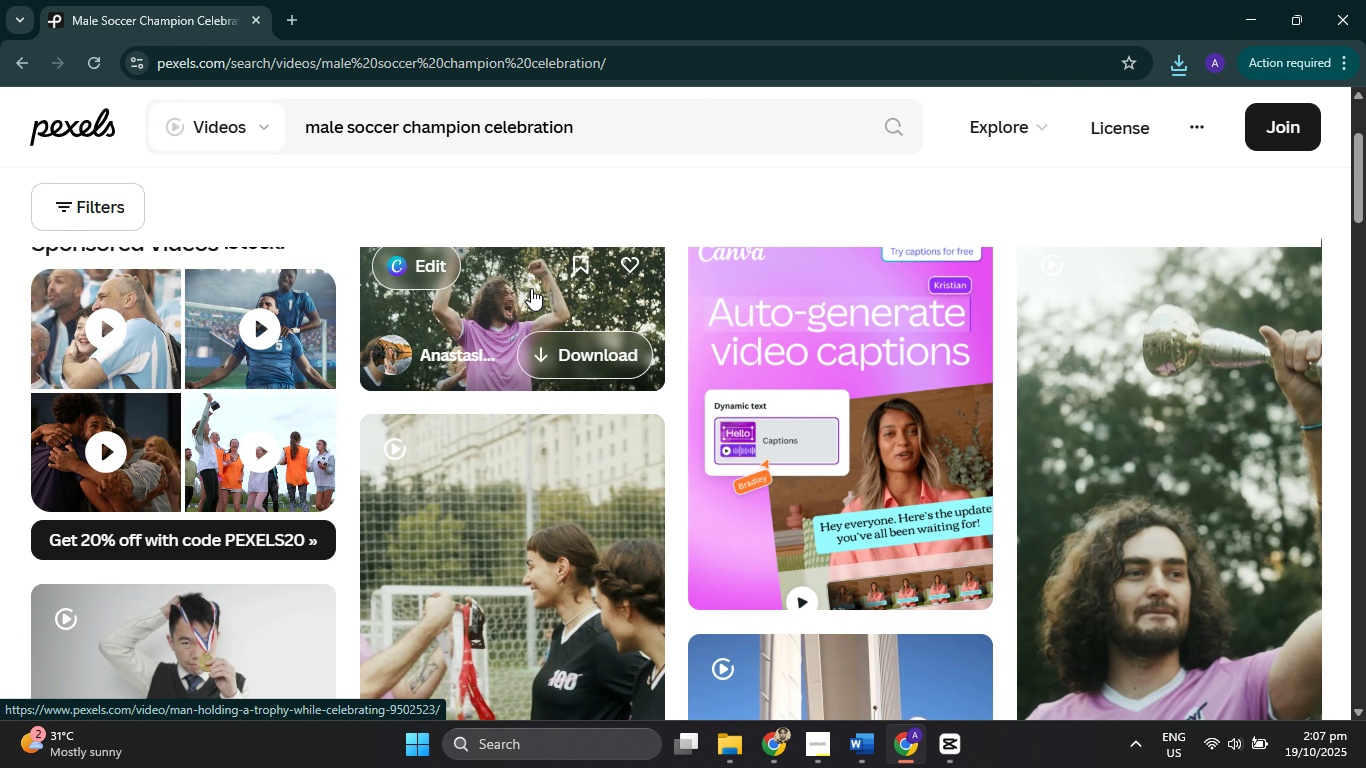 
left_click([579, 344])
 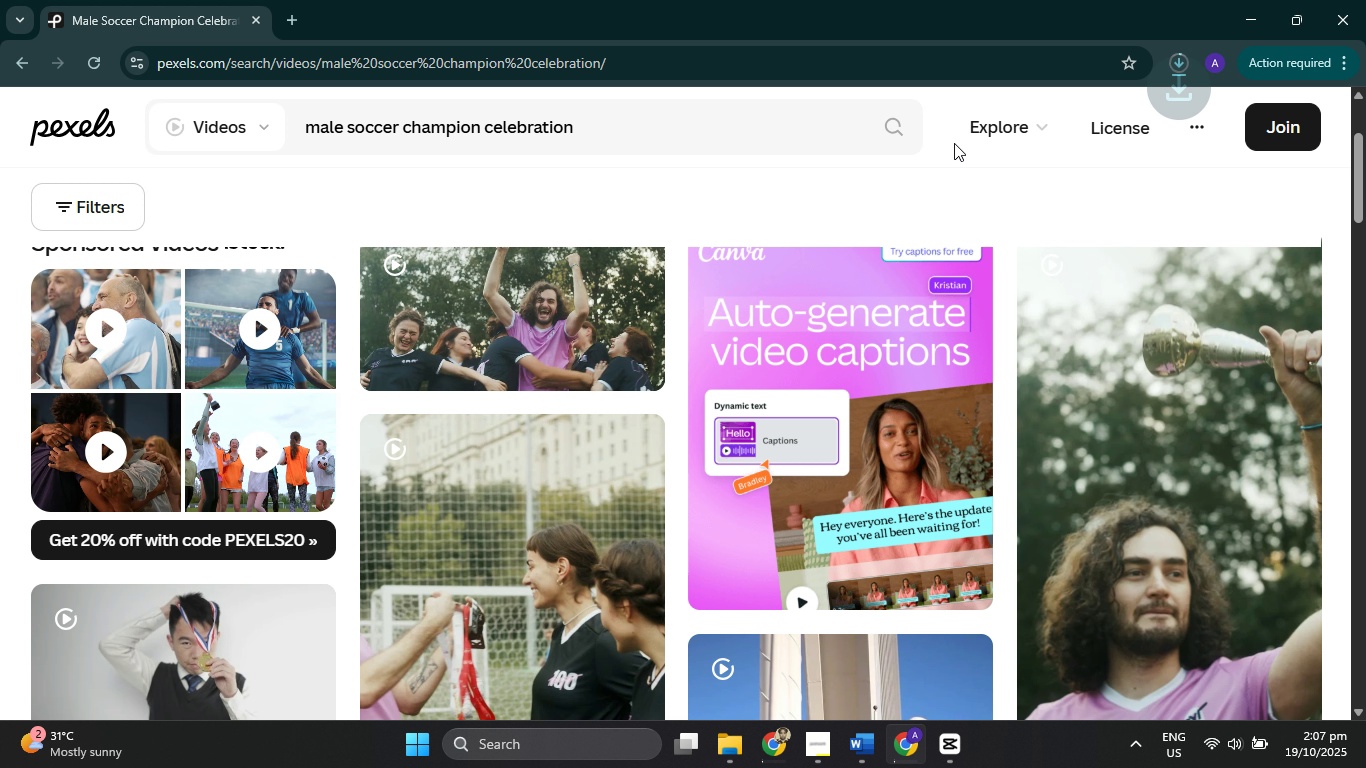 
scroll: coordinate [735, 422], scroll_direction: down, amount: 24.0
 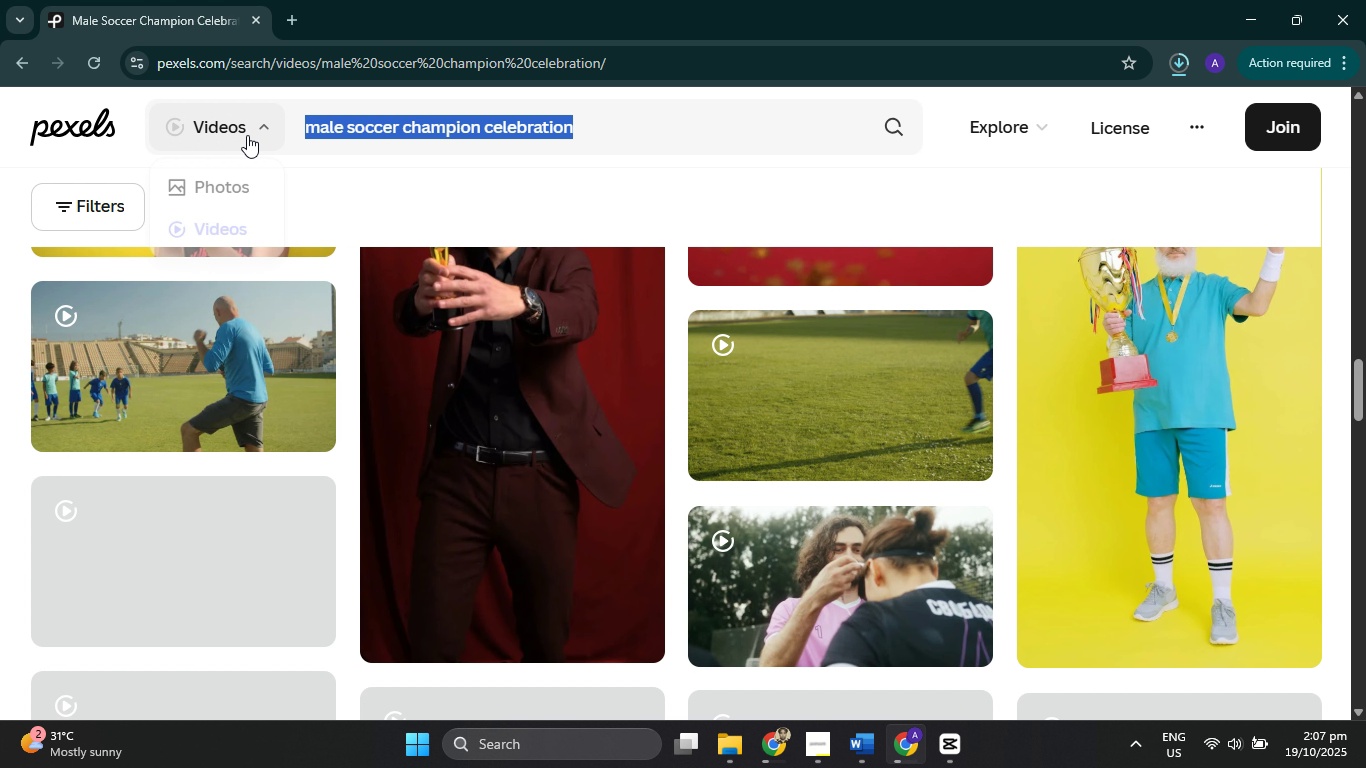 
key(Control+C)
 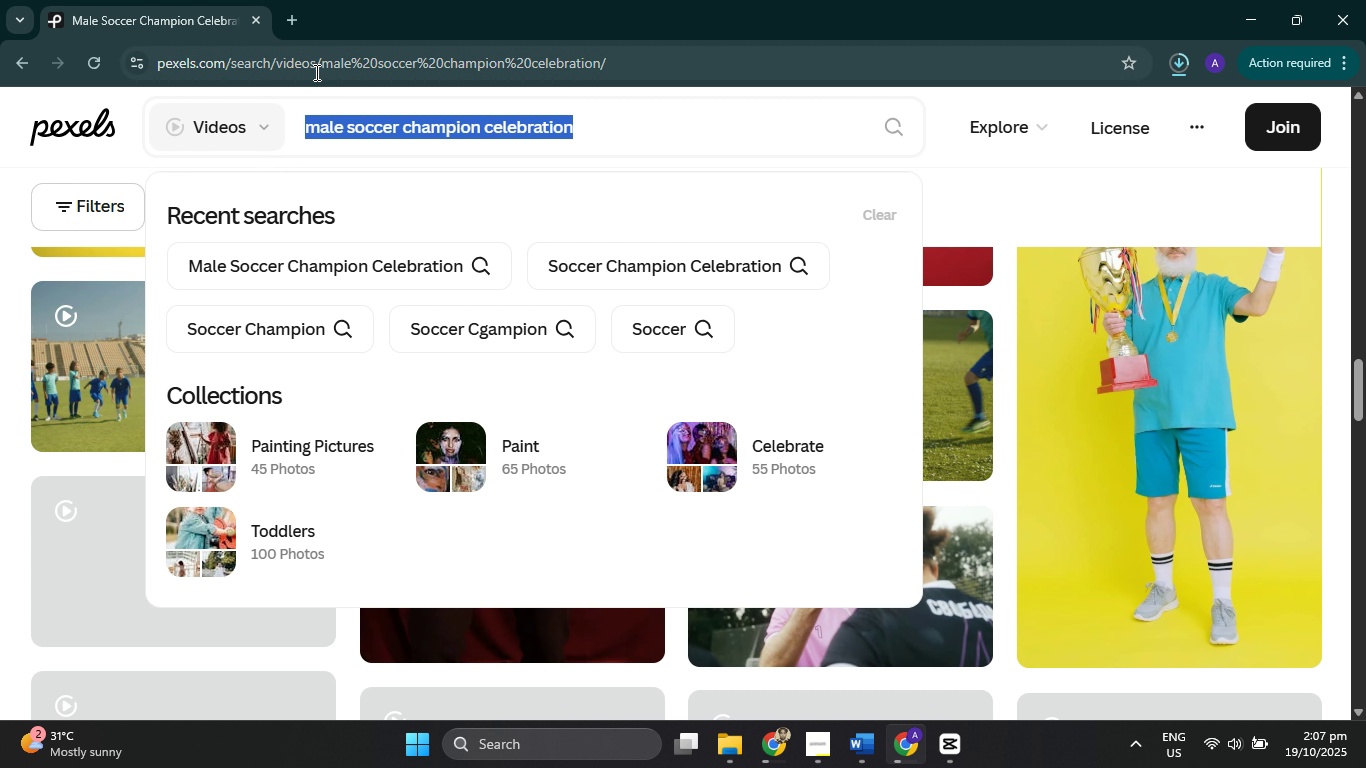 
double_click([315, 72])
 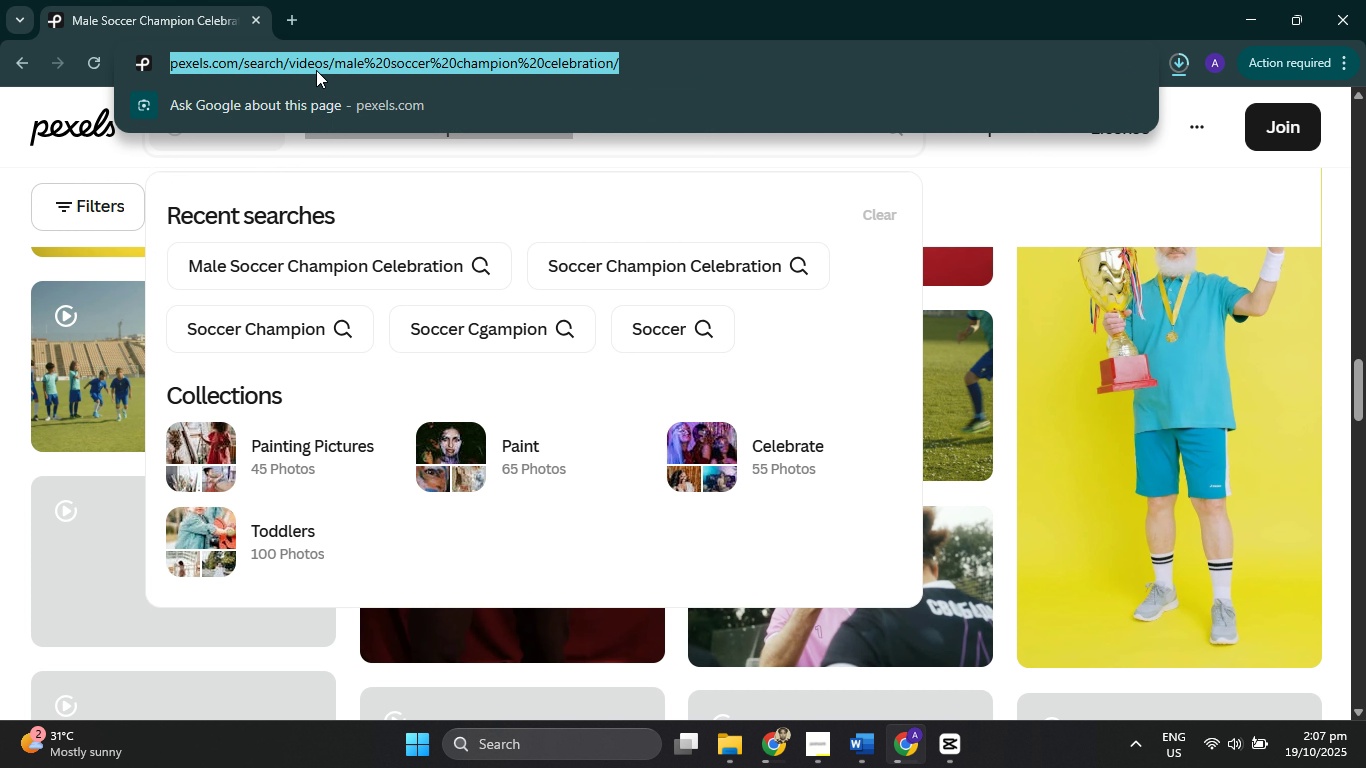 
key(Control+V)
 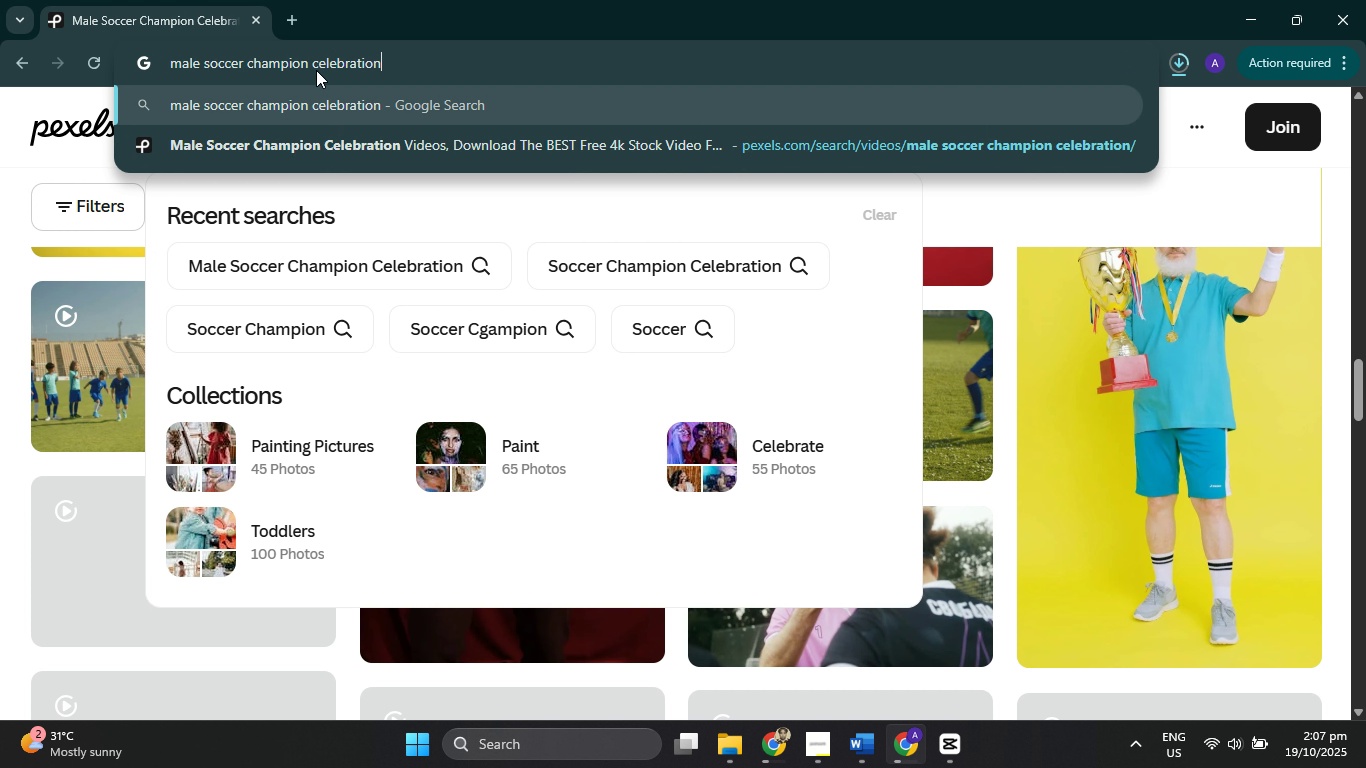 
key(Enter)